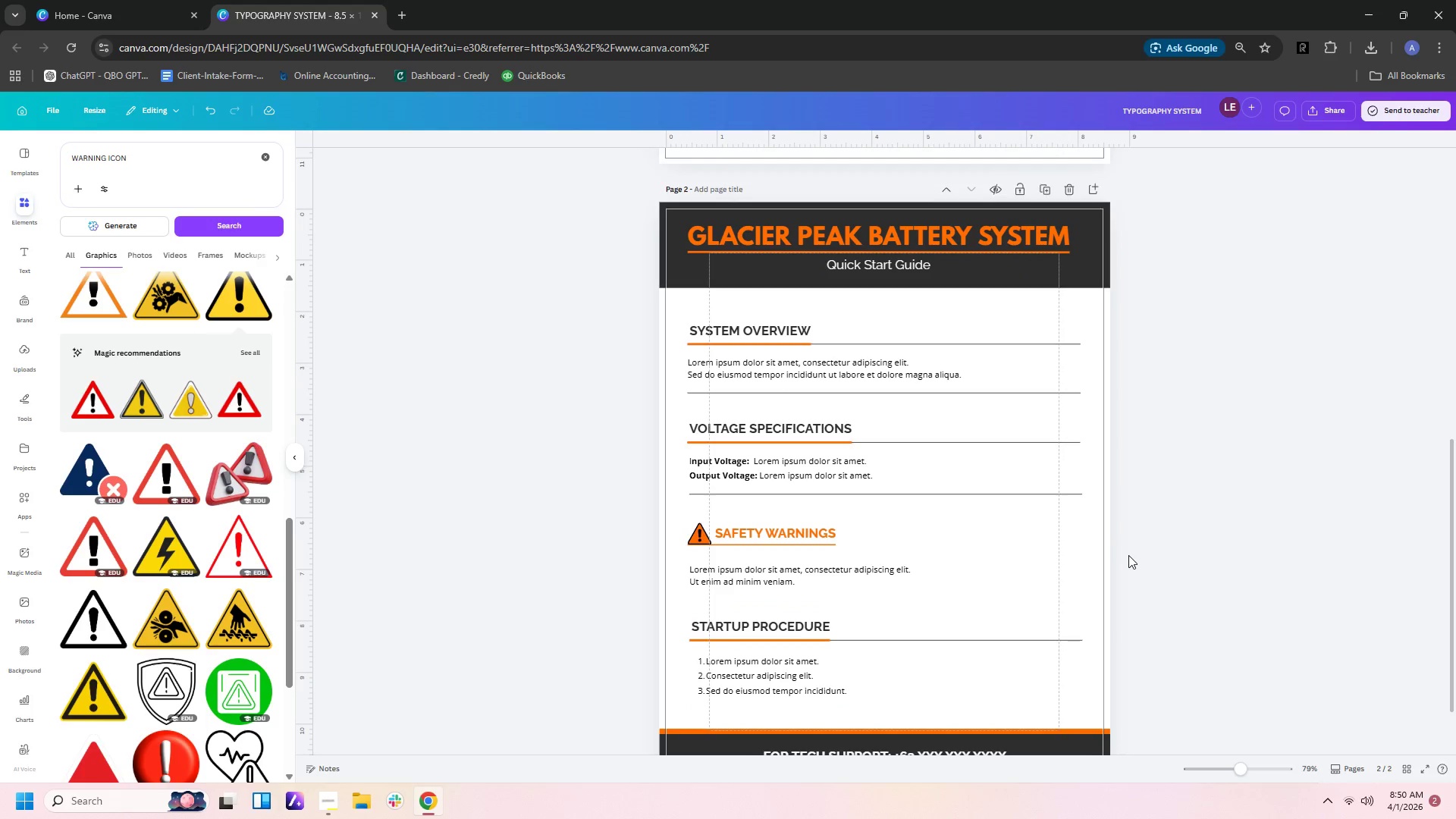 
wait(9.07)
 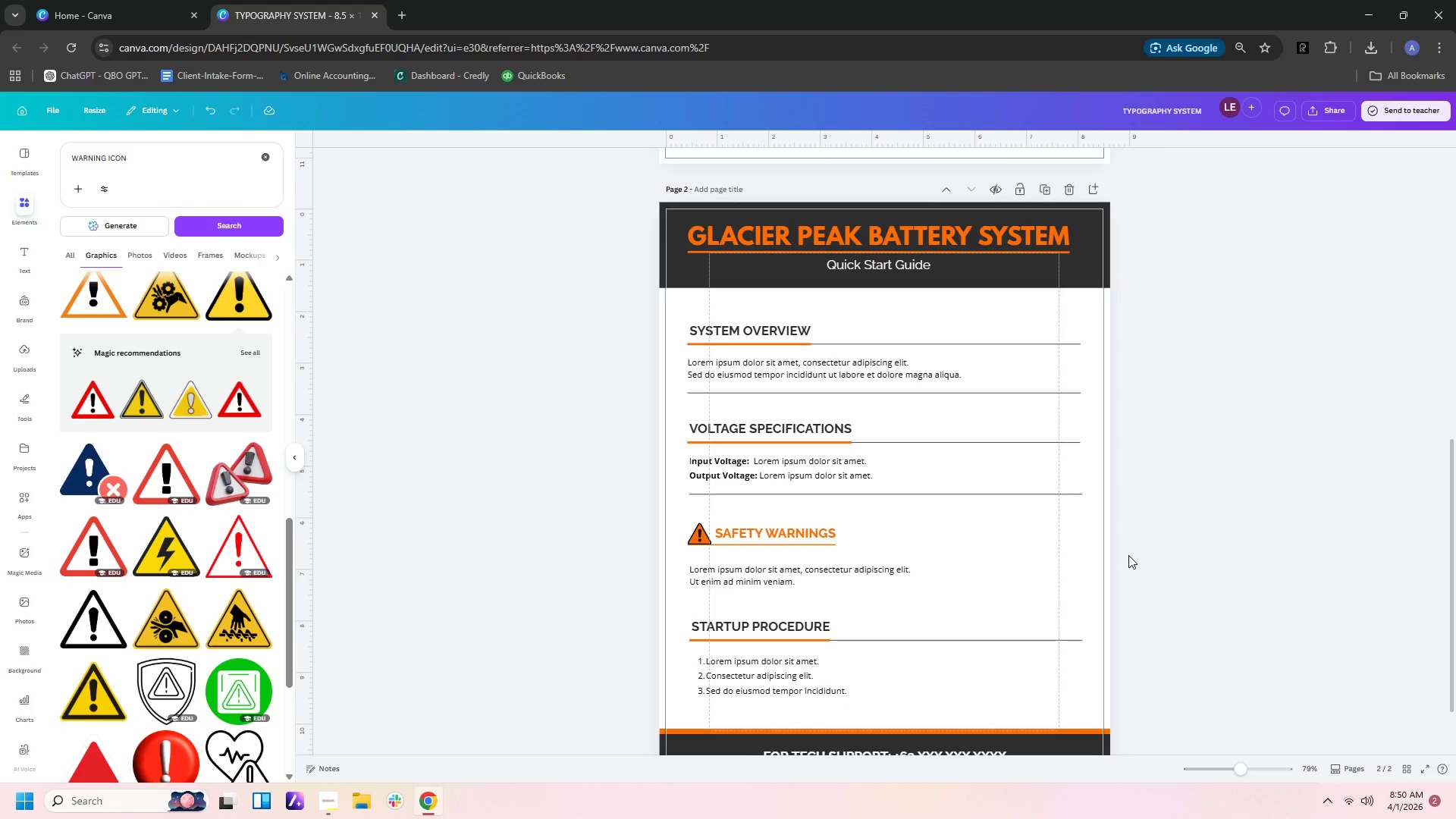 
left_click([911, 496])
 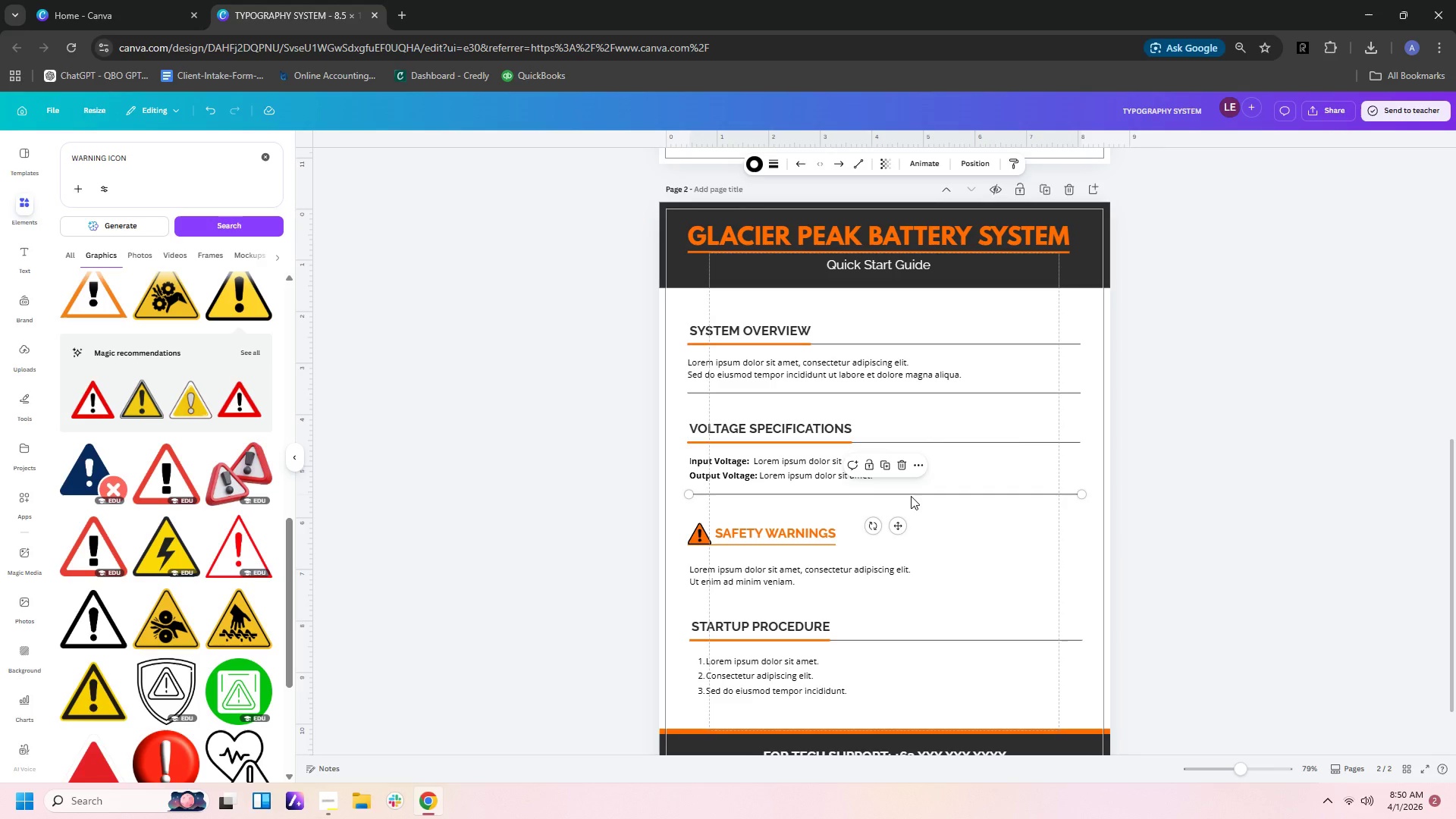 
key(Control+C)
 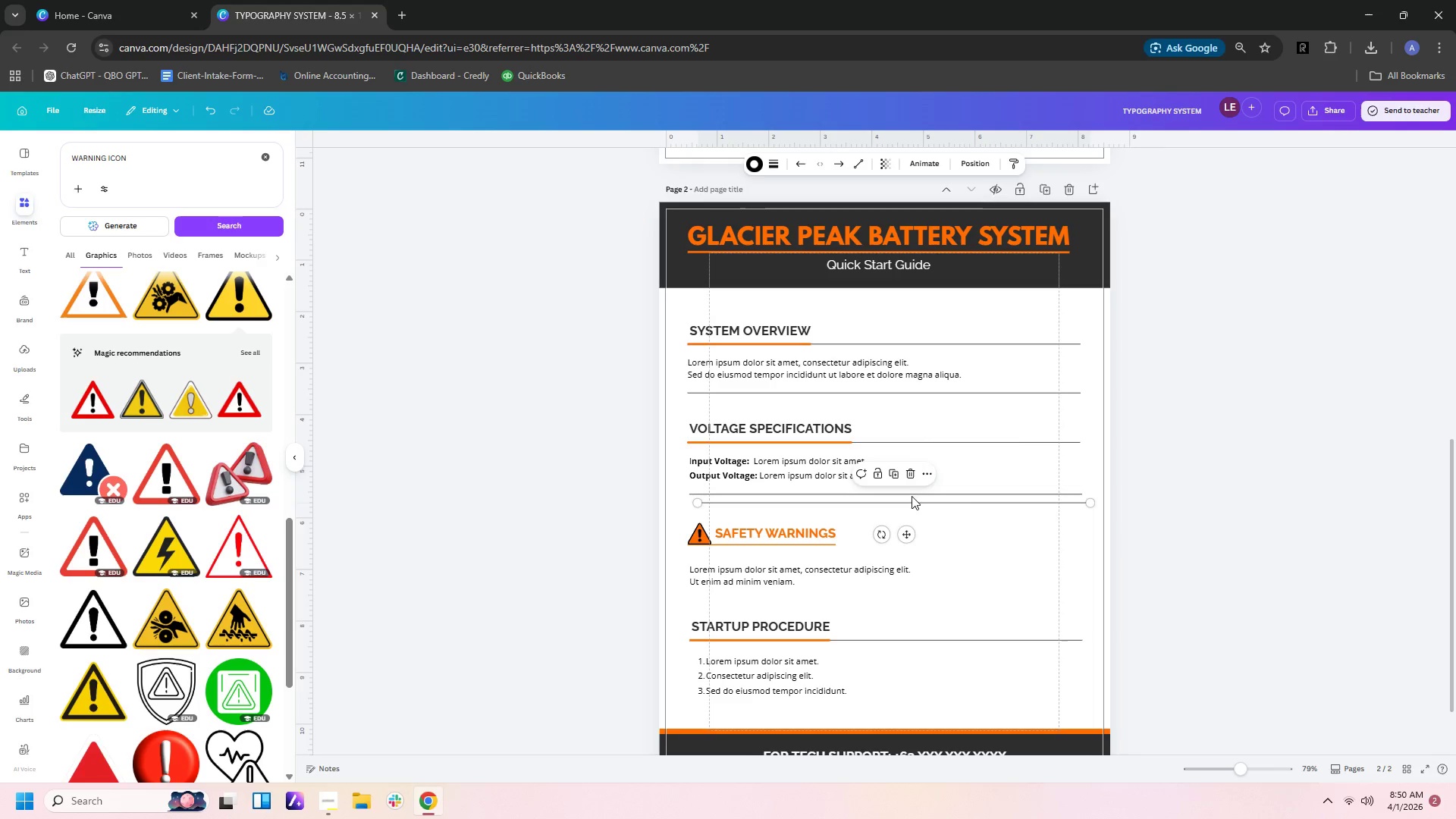 
key(Control+V)
 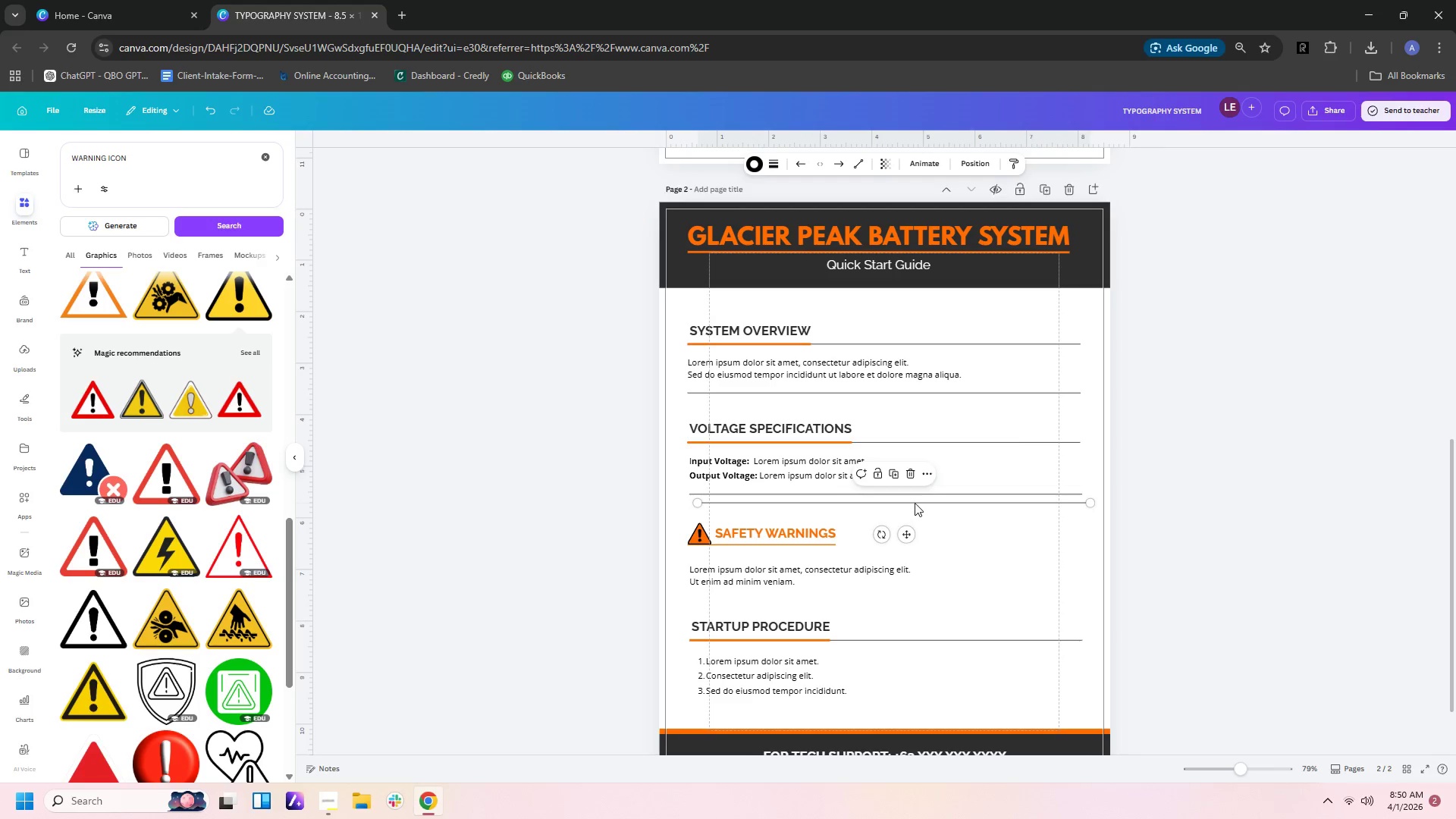 
left_click_drag(start_coordinate=[915, 503], to_coordinate=[905, 545])
 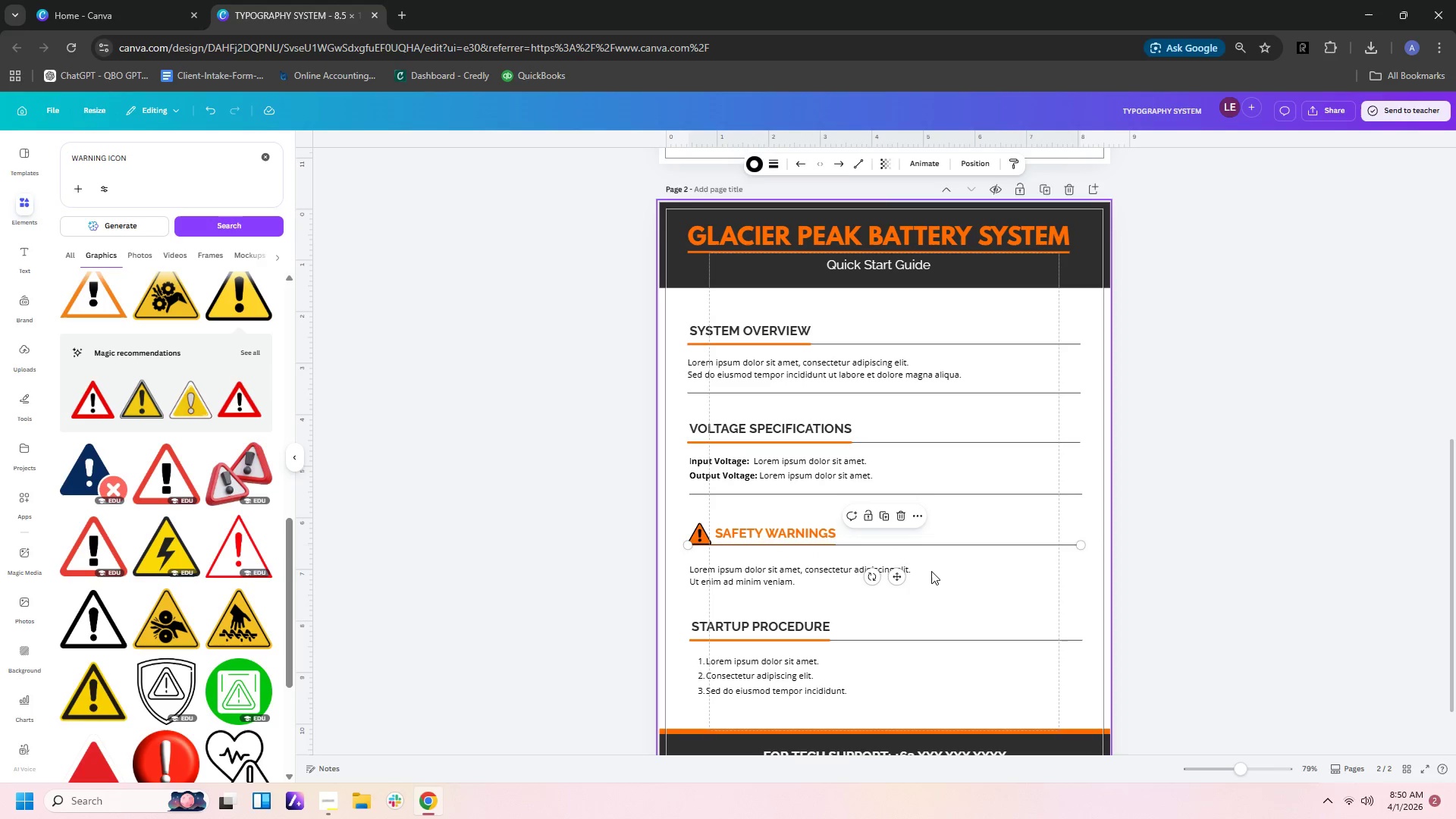 
left_click([931, 571])
 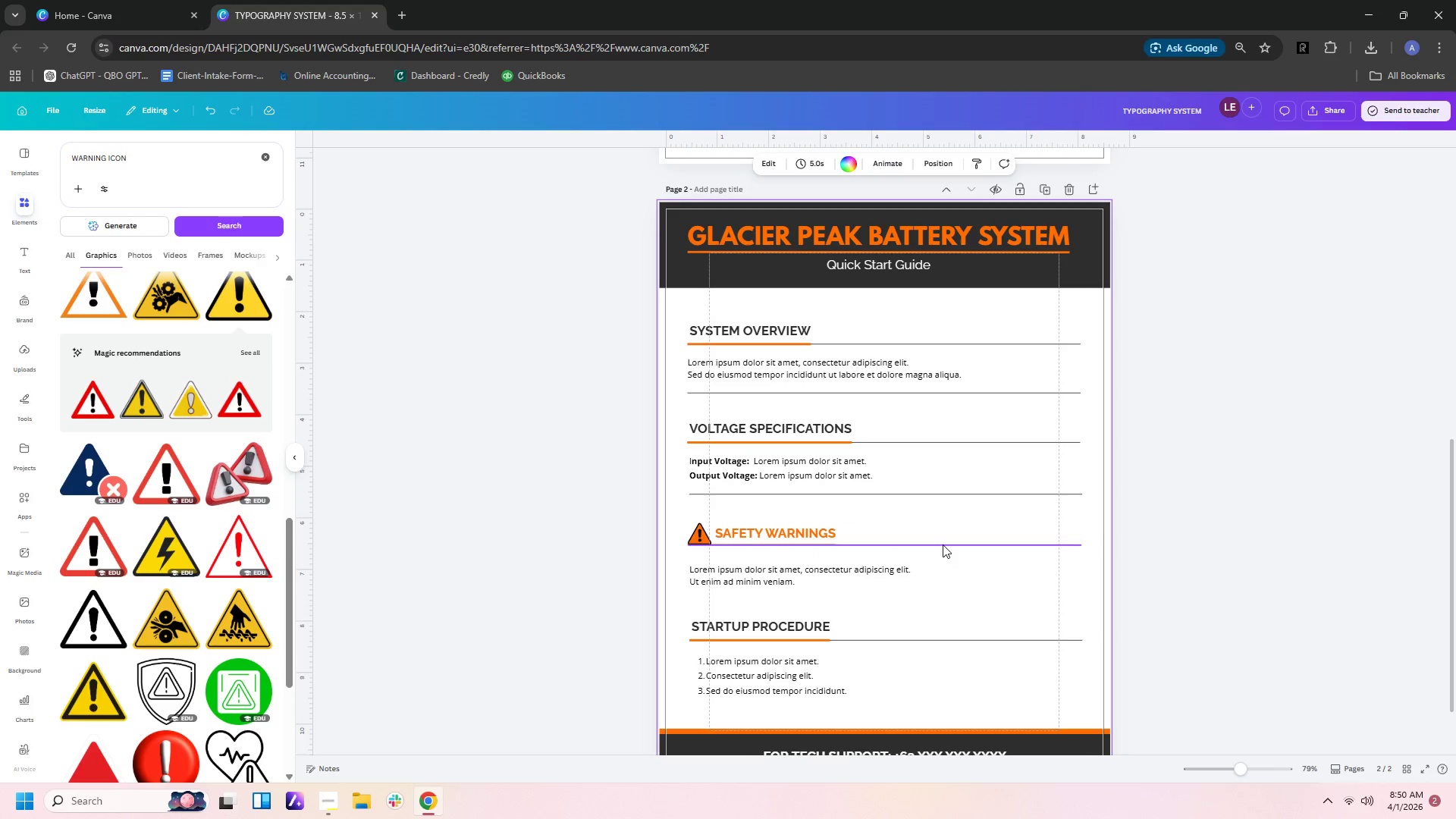 
left_click([943, 544])
 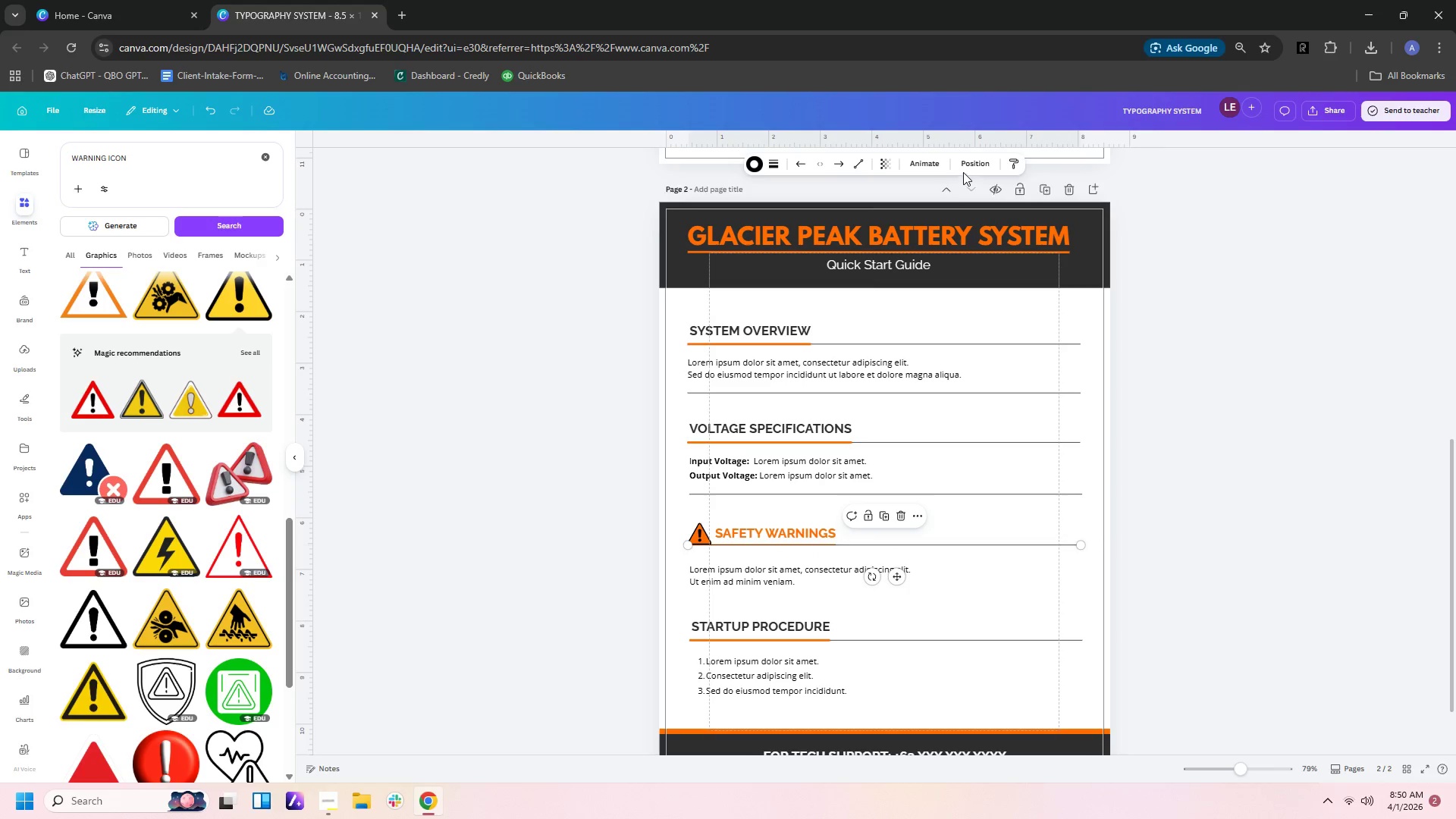 
left_click([971, 165])
 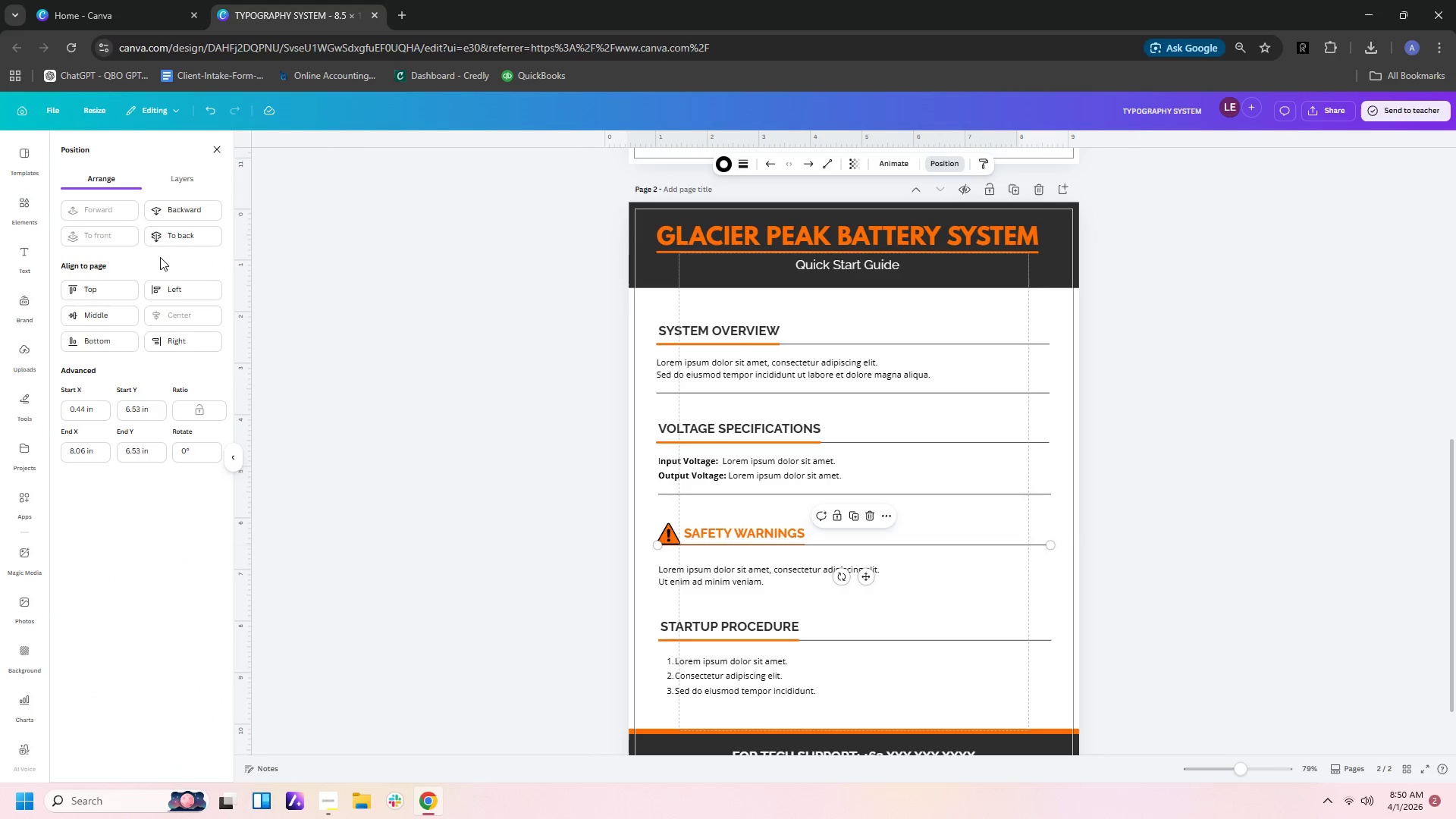 
left_click([178, 237])
 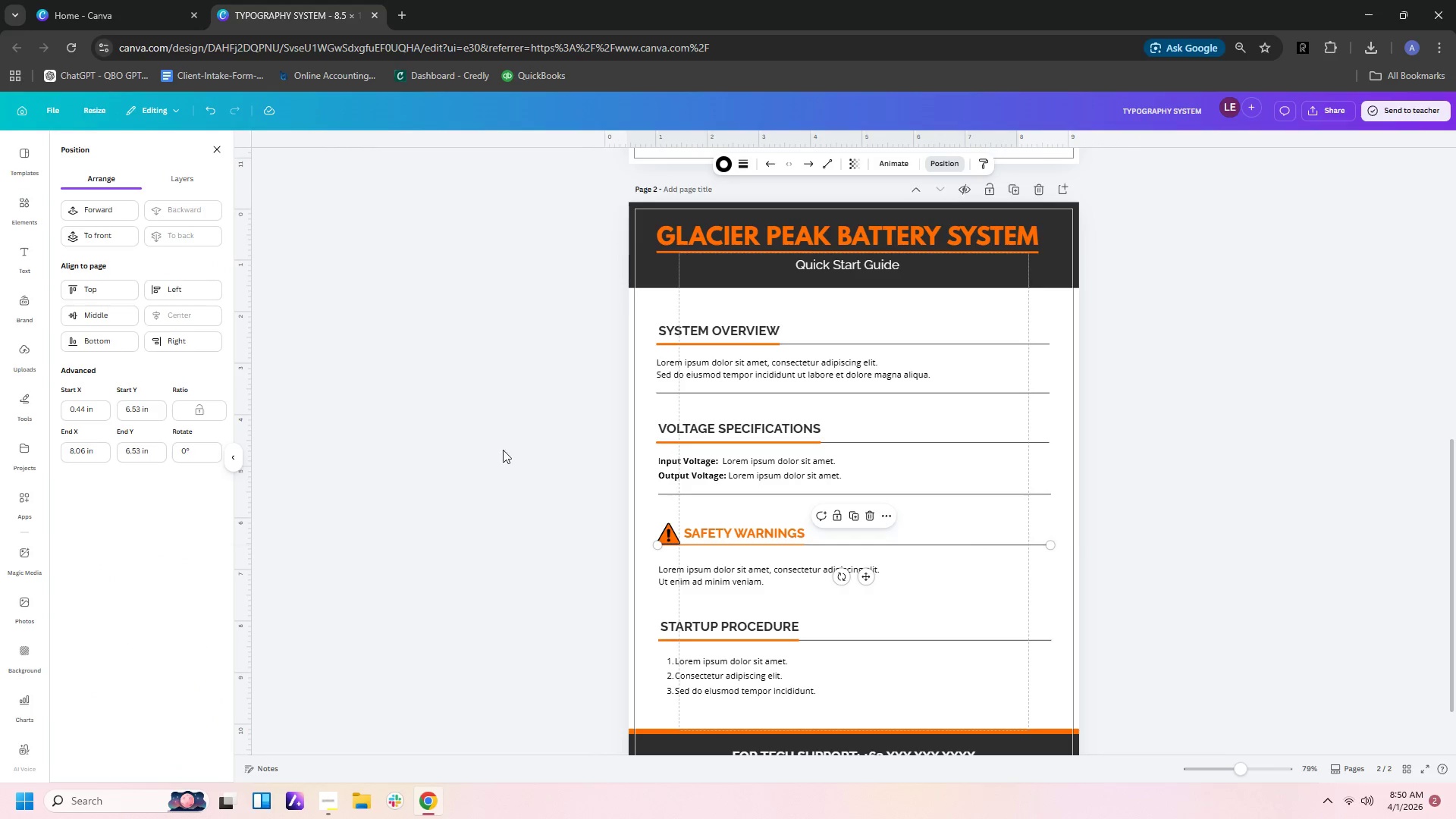 
left_click([518, 477])
 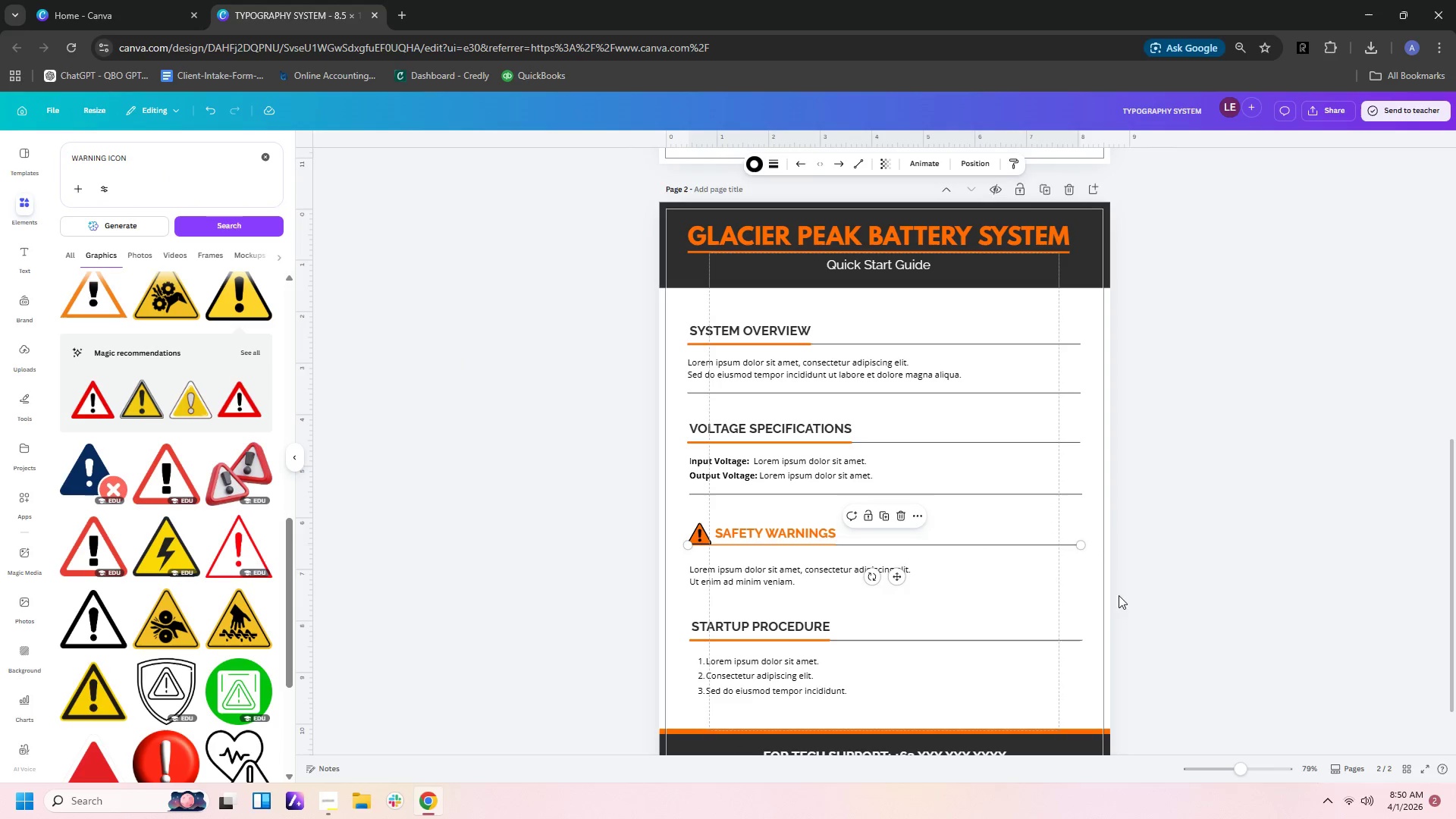 
left_click([1110, 607])
 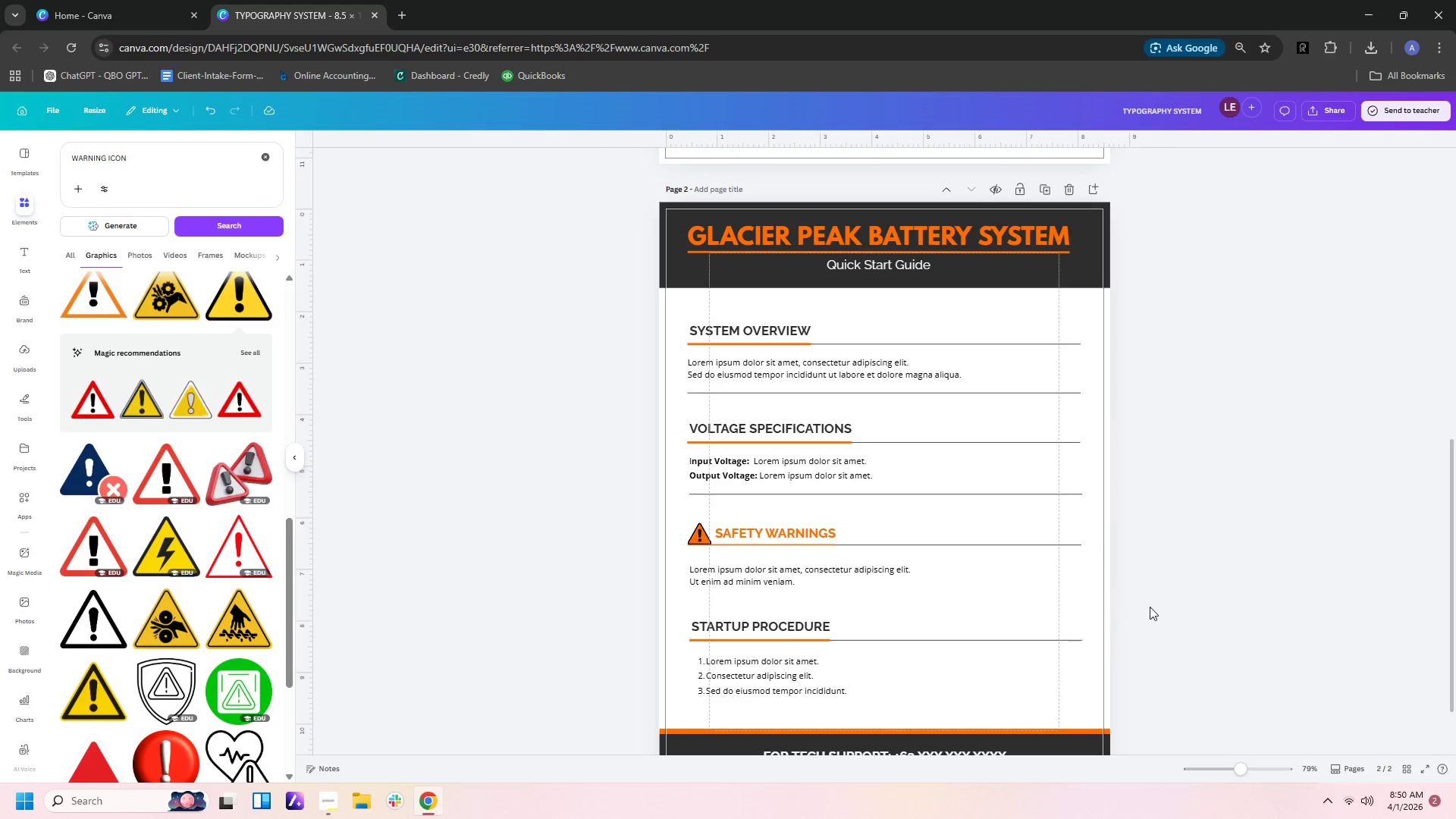 
left_click([1179, 607])
 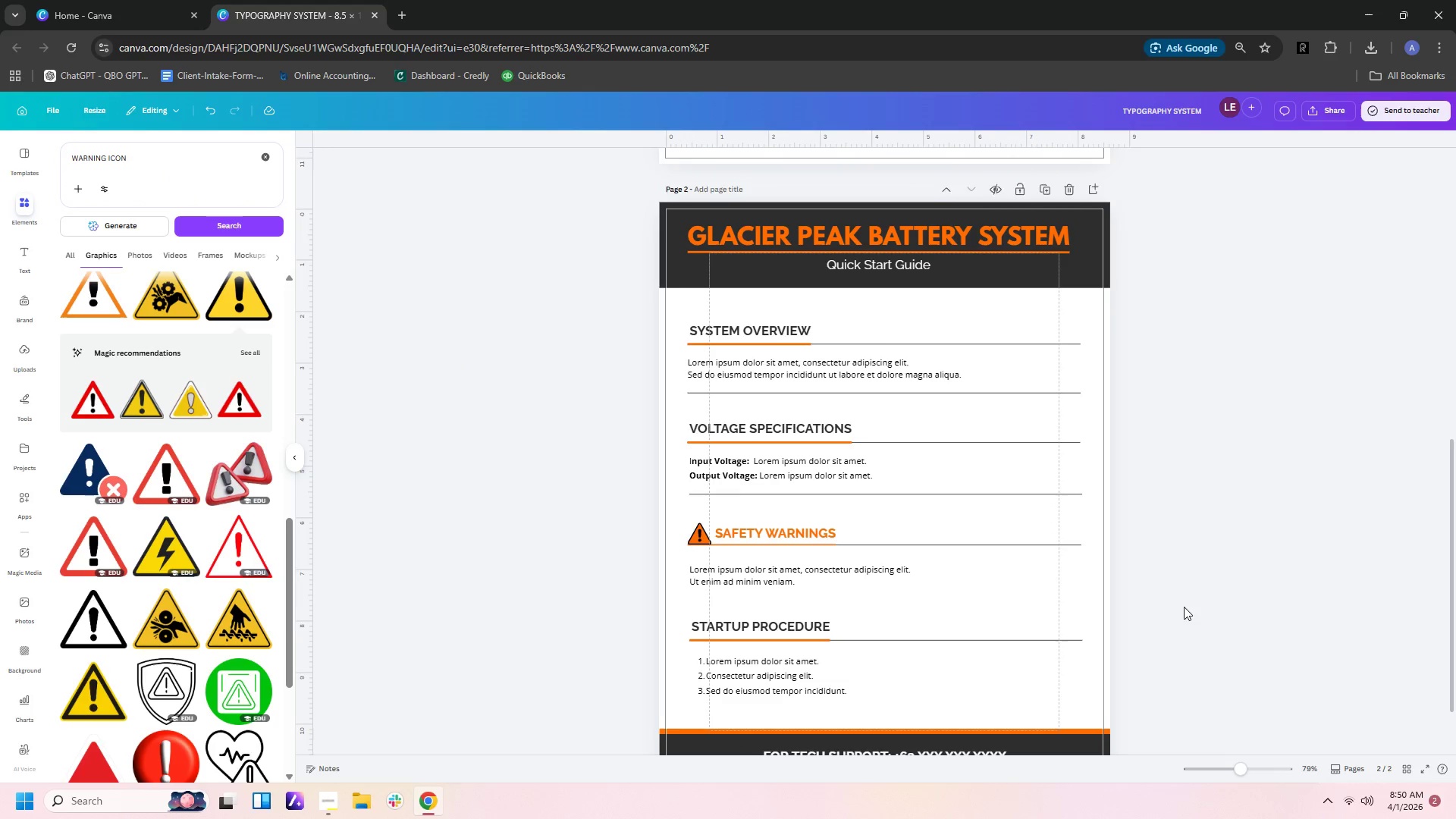 
scroll: coordinate [1186, 605], scroll_direction: down, amount: 3.0
 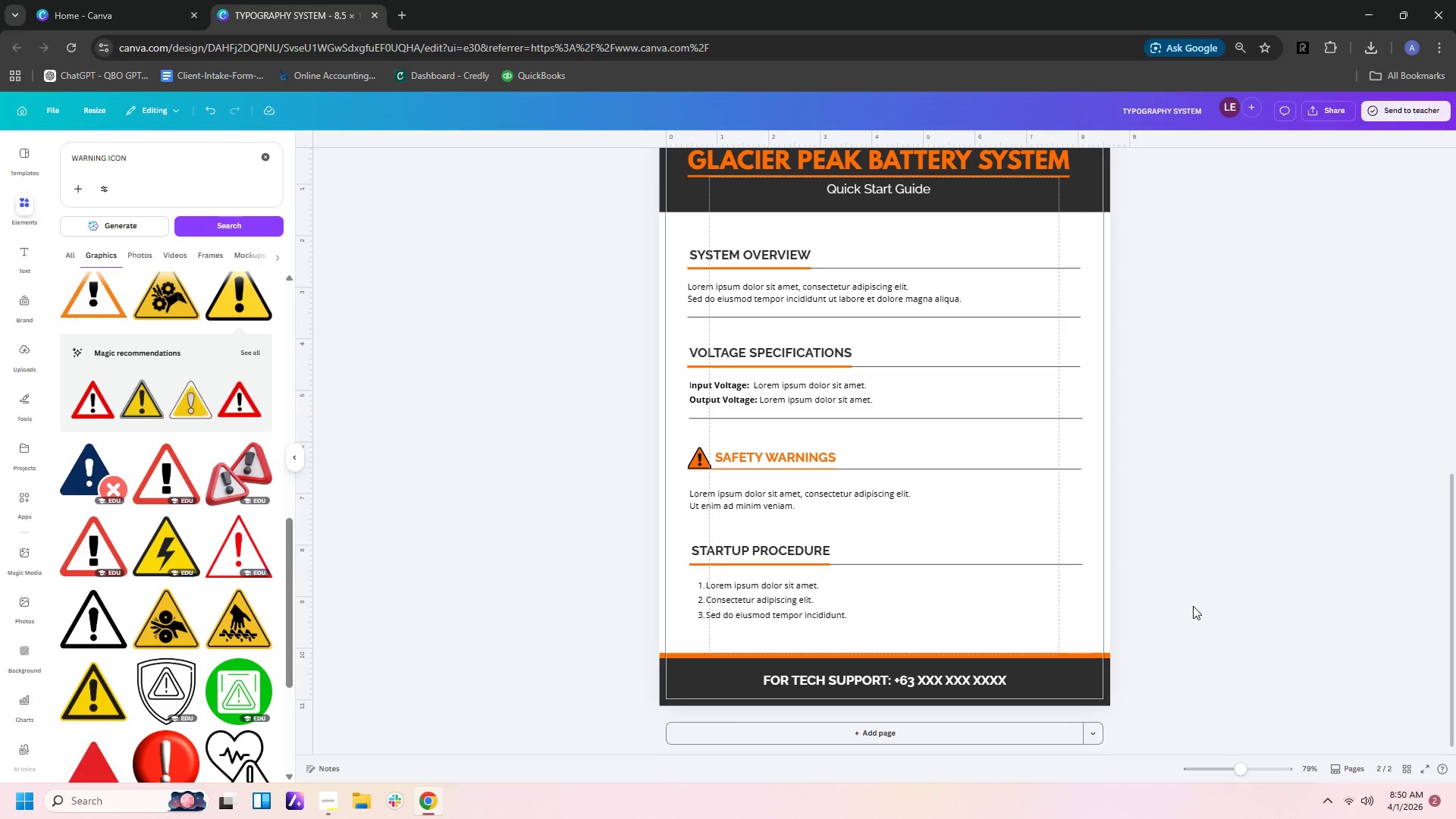 
wait(11.32)
 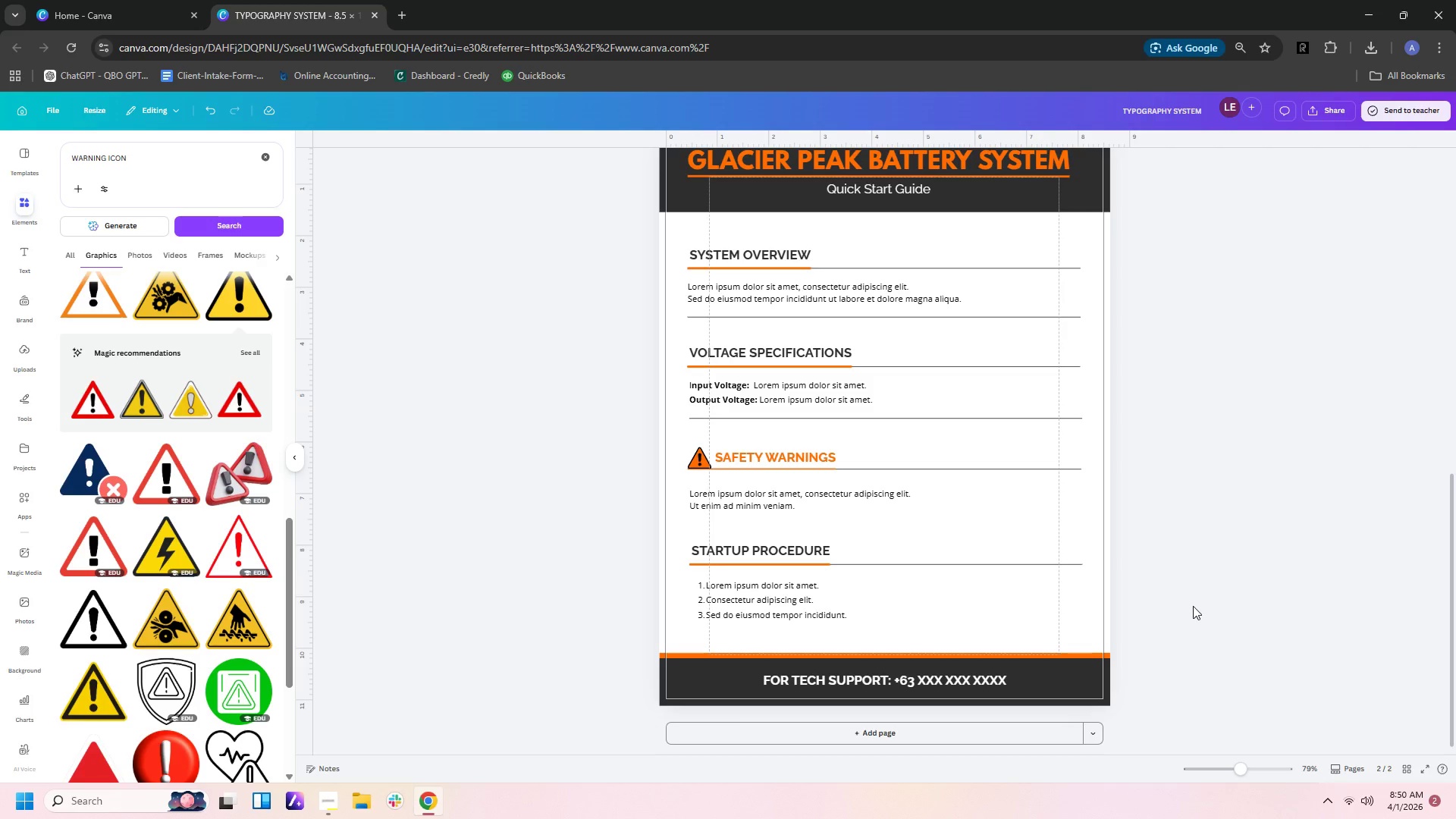 
left_click([865, 197])
 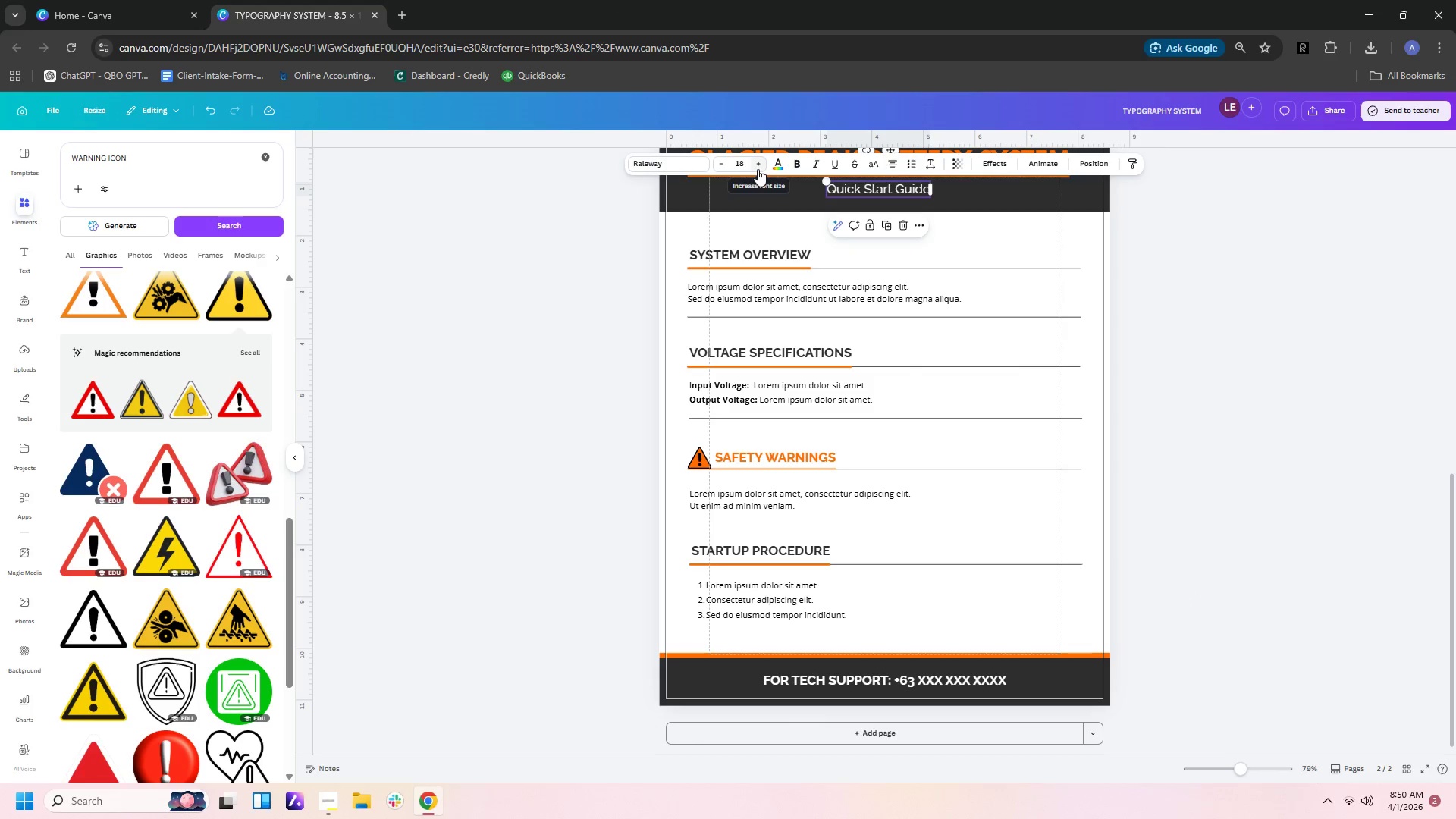 
double_click([758, 168])
 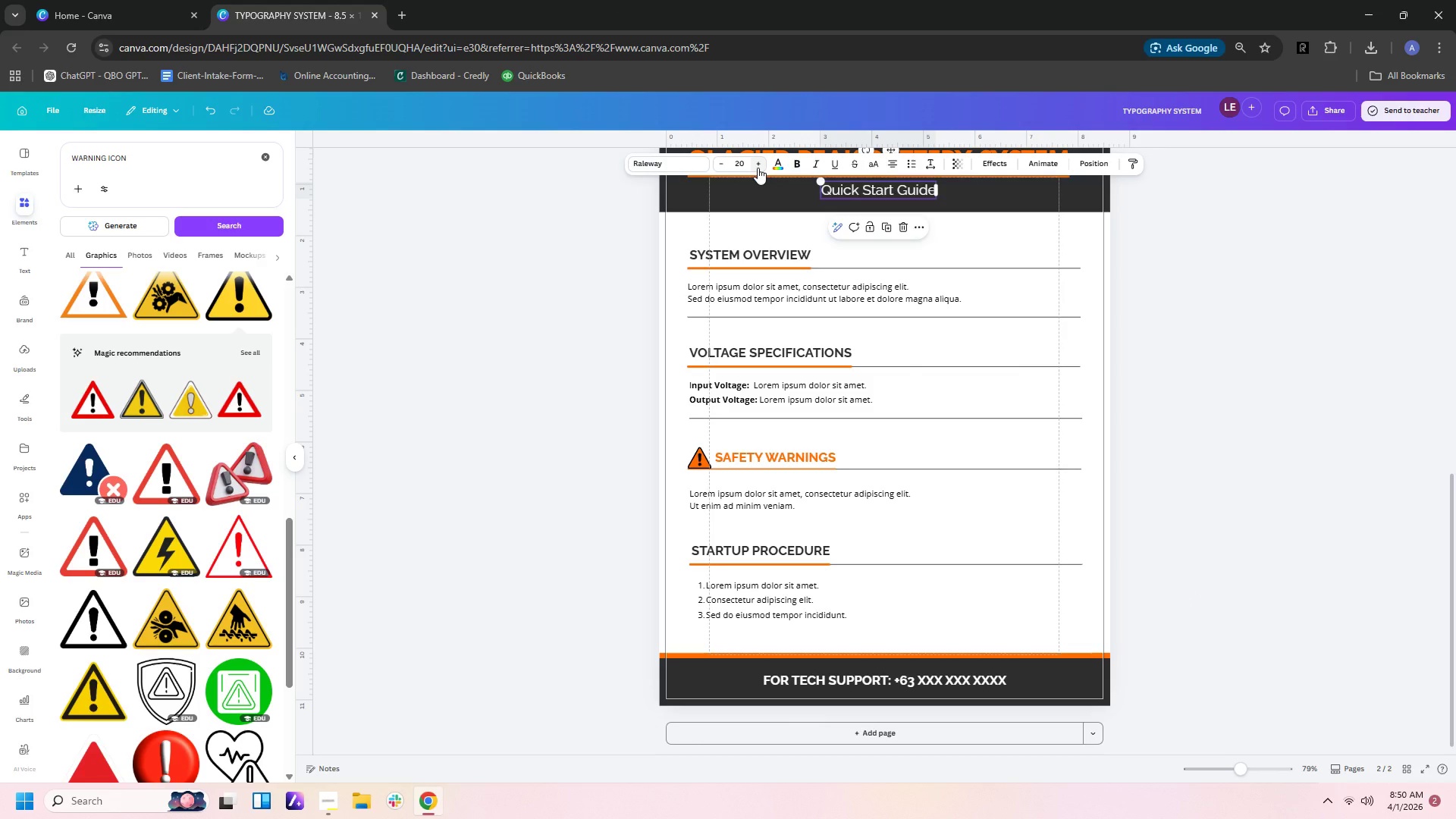 
double_click([758, 168])
 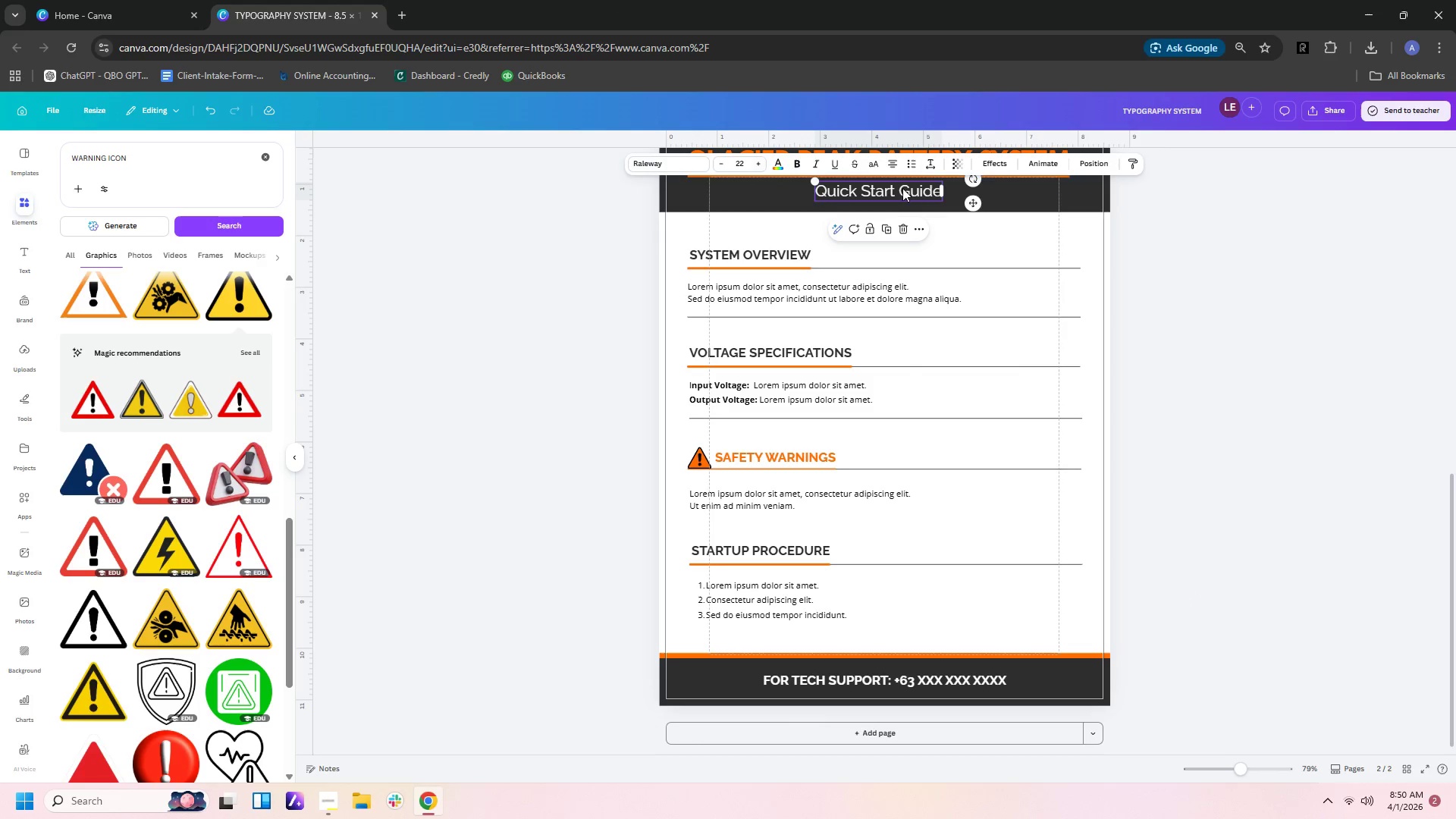 
left_click([1191, 218])
 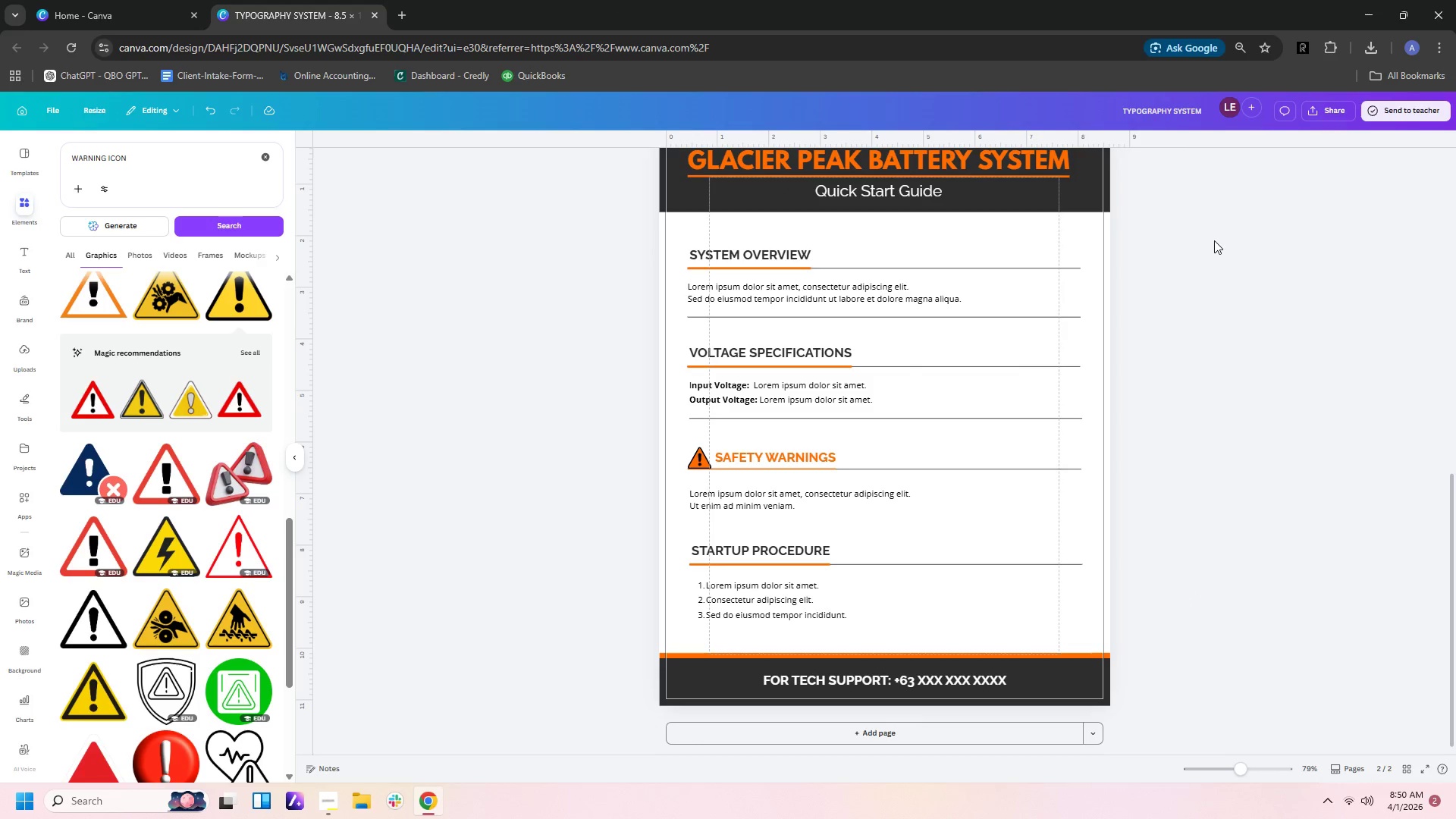 
scroll: coordinate [1214, 240], scroll_direction: up, amount: 3.0
 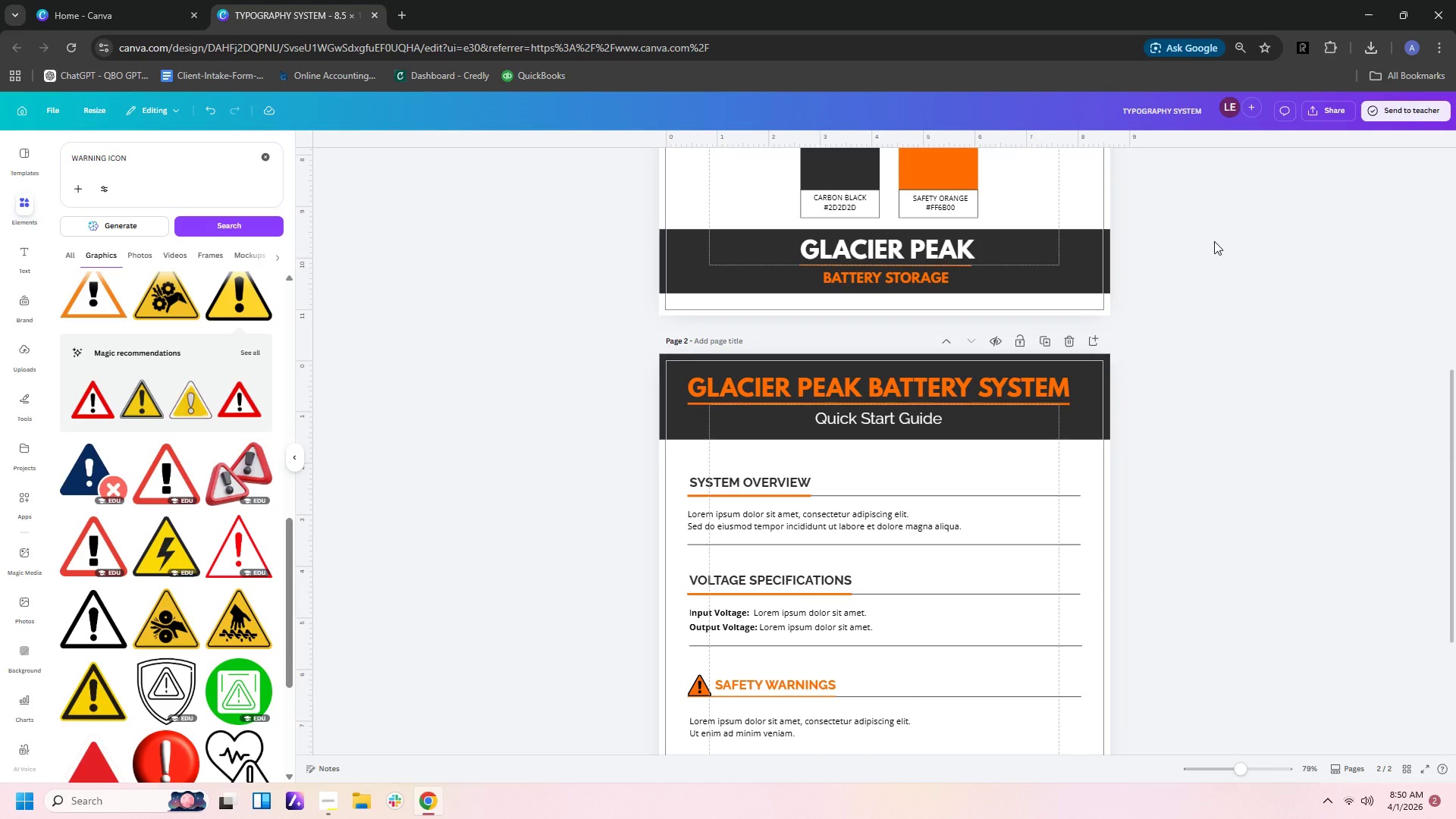 
scroll: coordinate [1214, 243], scroll_direction: down, amount: 4.0
 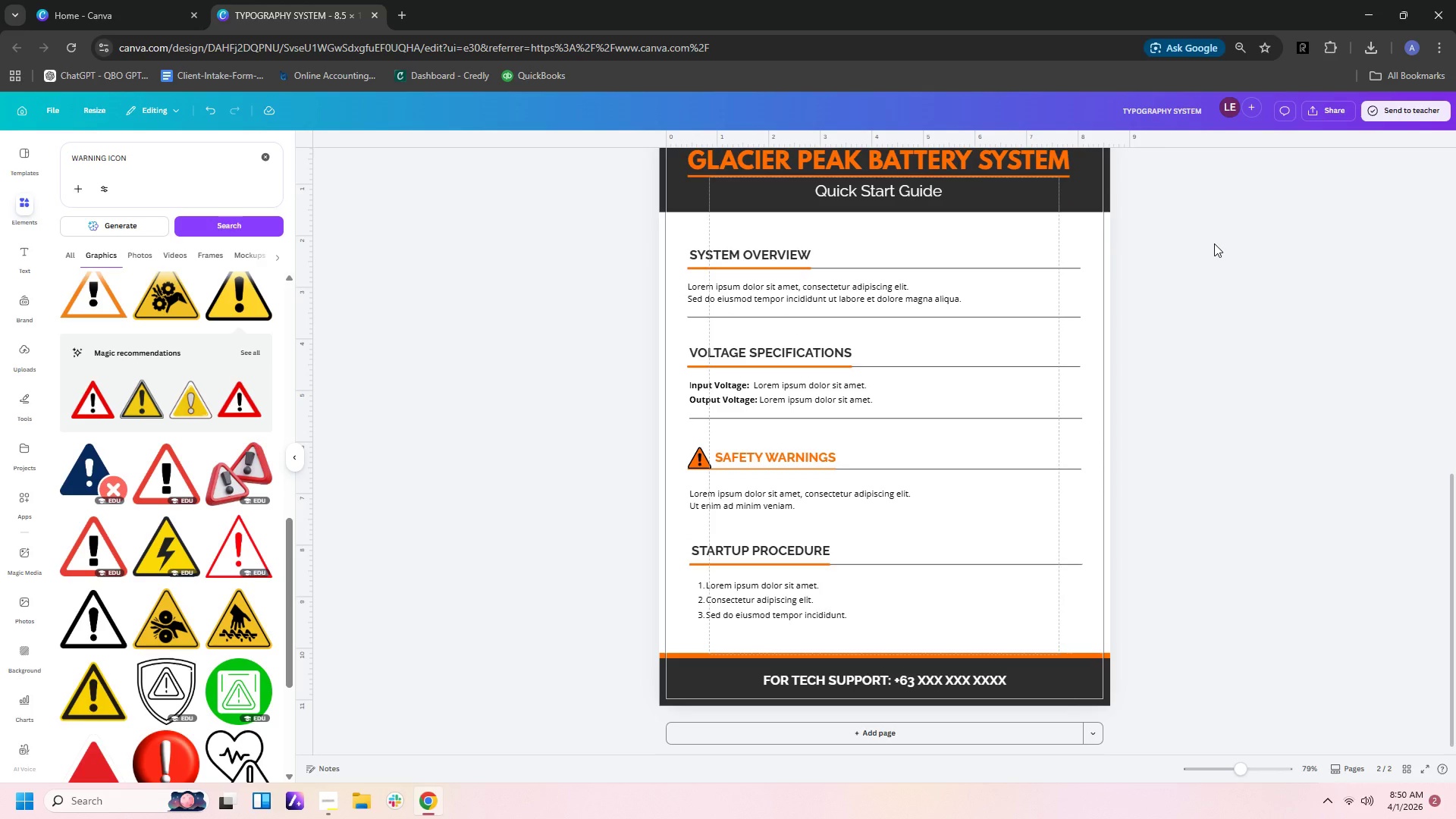 
scroll: coordinate [1214, 243], scroll_direction: up, amount: 2.0
 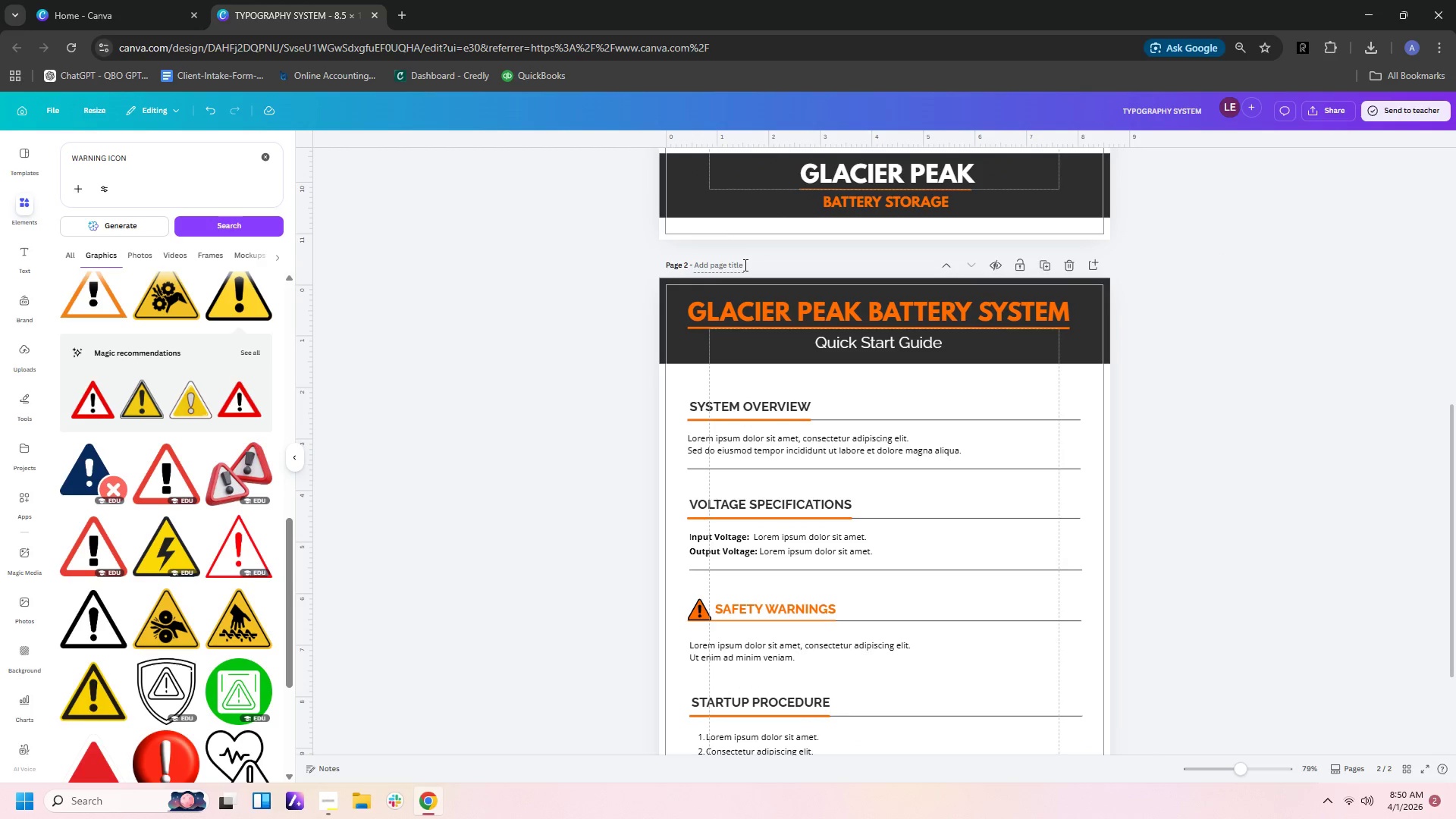 
left_click([744, 272])
 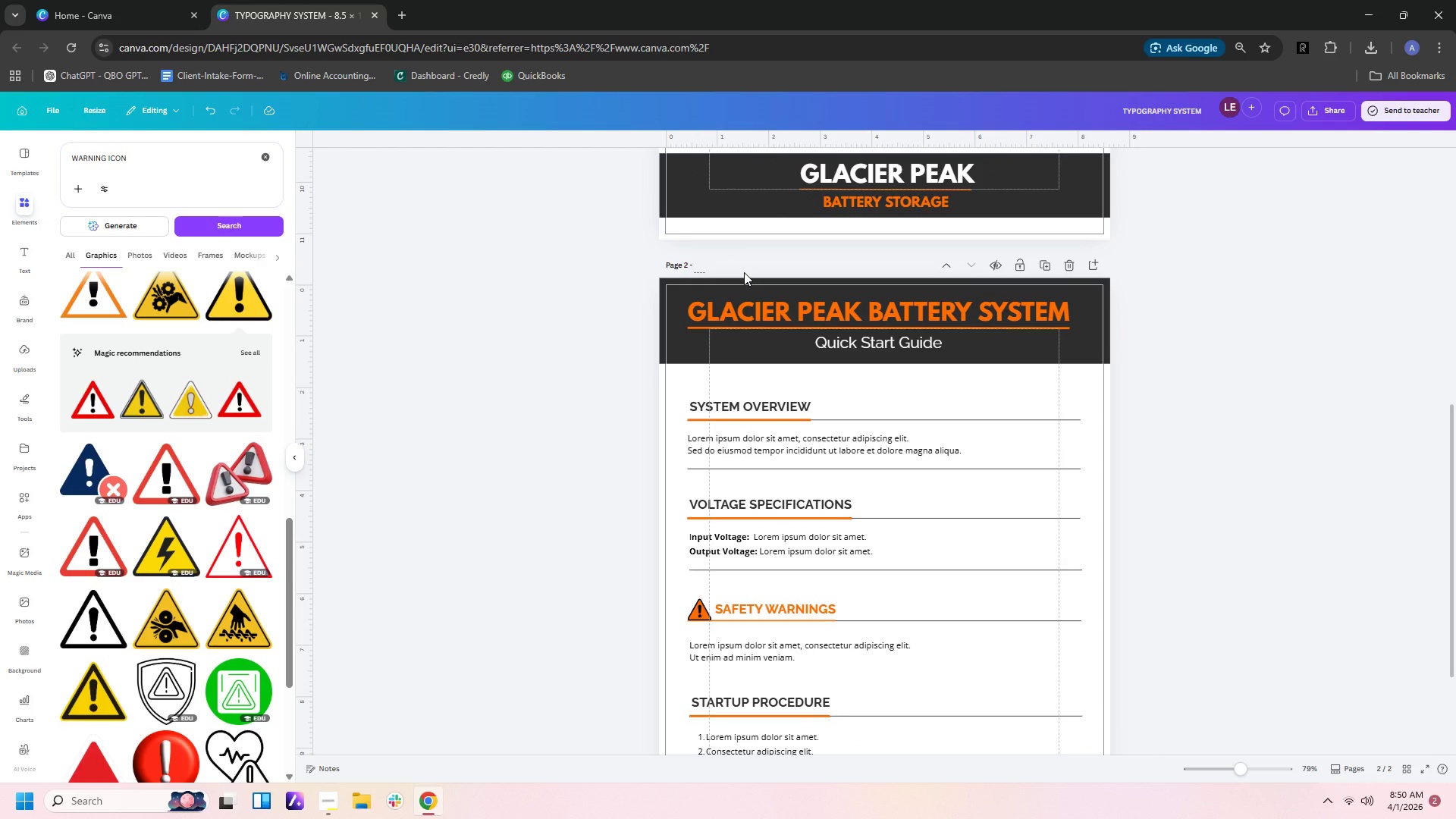 
type(qUIC)
key(Backspace)
key(Backspace)
key(Backspace)
key(Backspace)
type(Quick_Style )
key(Backspace)
type(_Guide)
 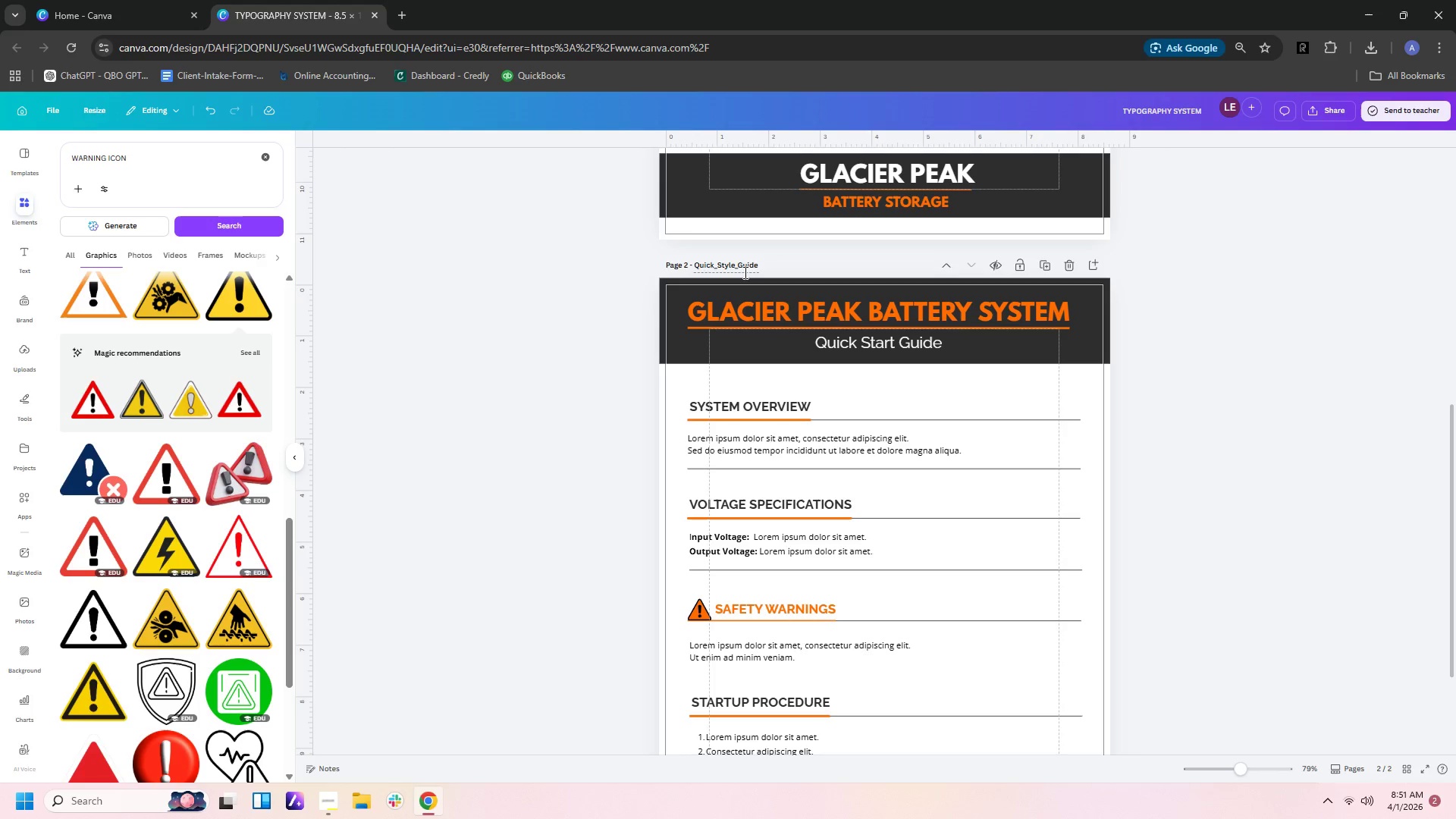 
left_click([333, 804])